 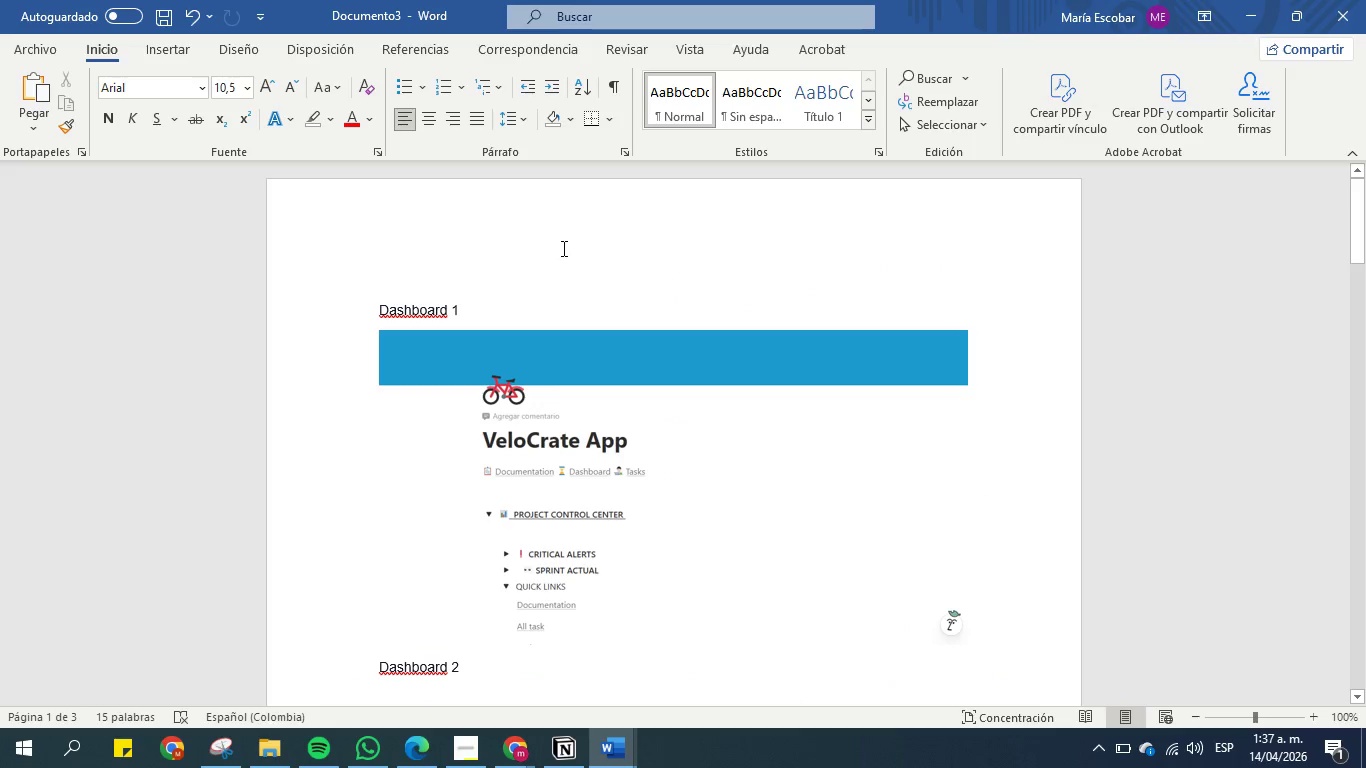 
left_click([1343, 7])
 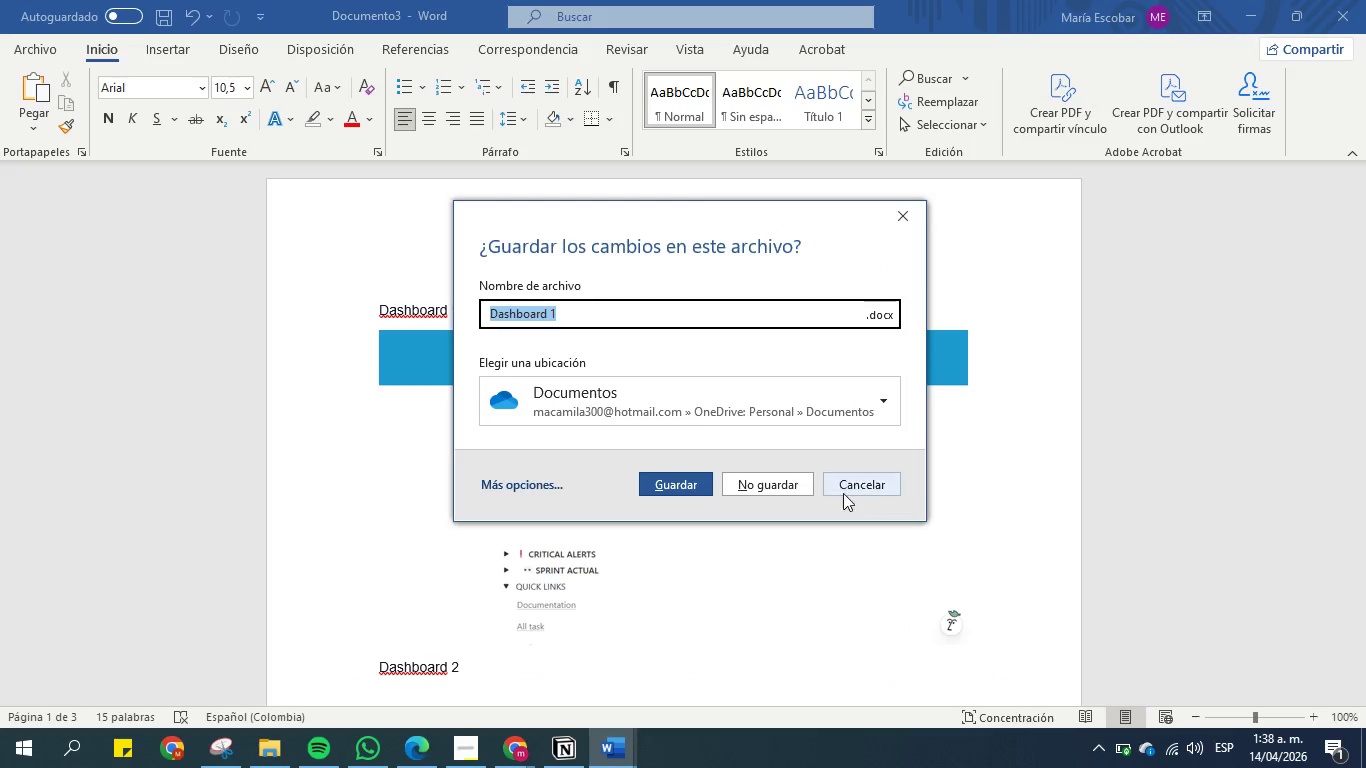 
left_click([856, 487])
 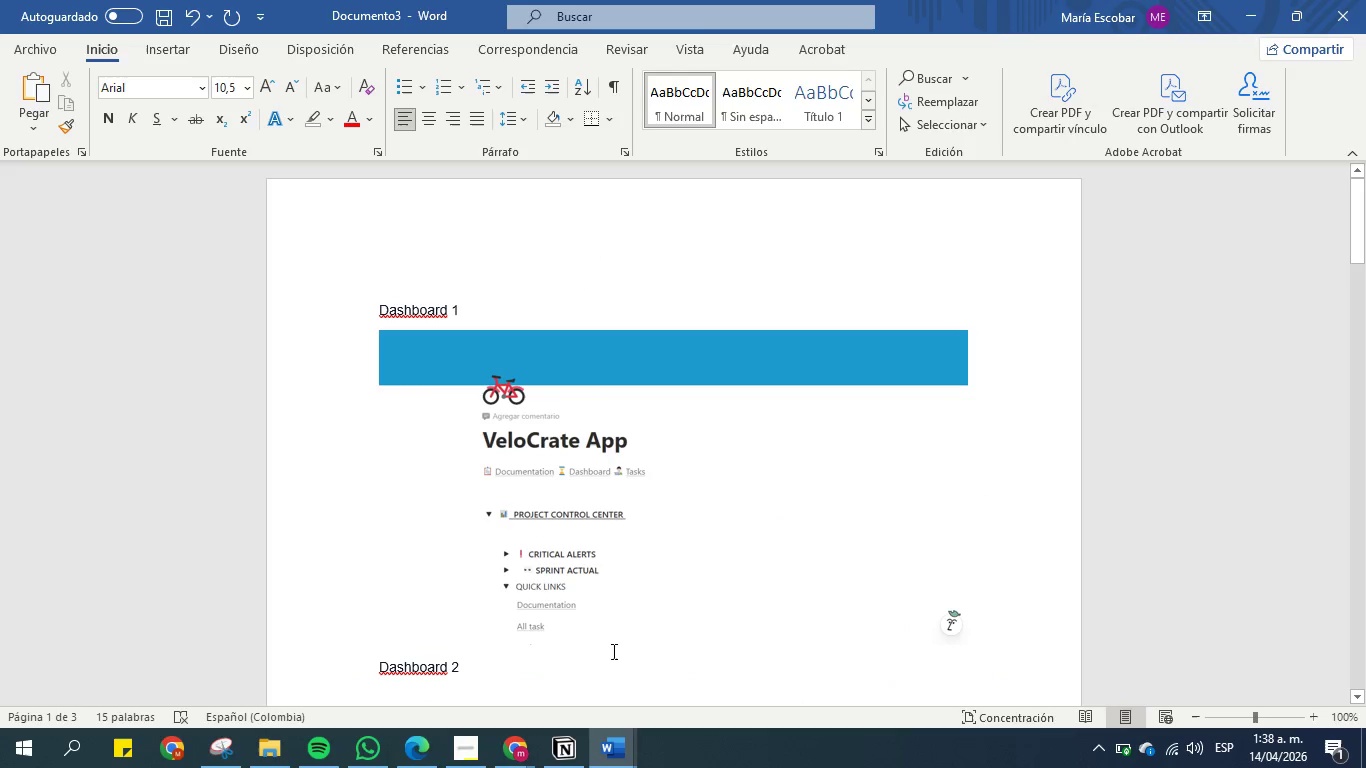 
left_click([615, 755])
 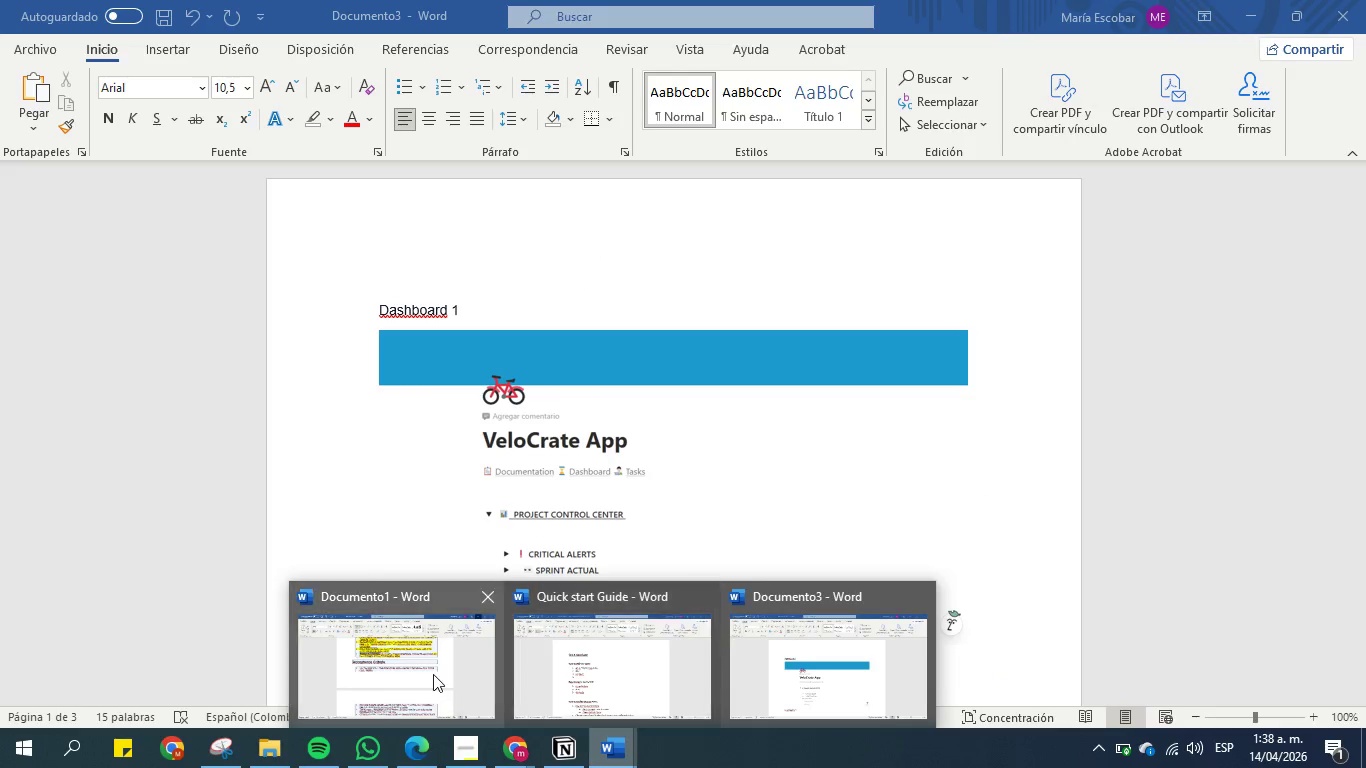 
left_click([430, 672])
 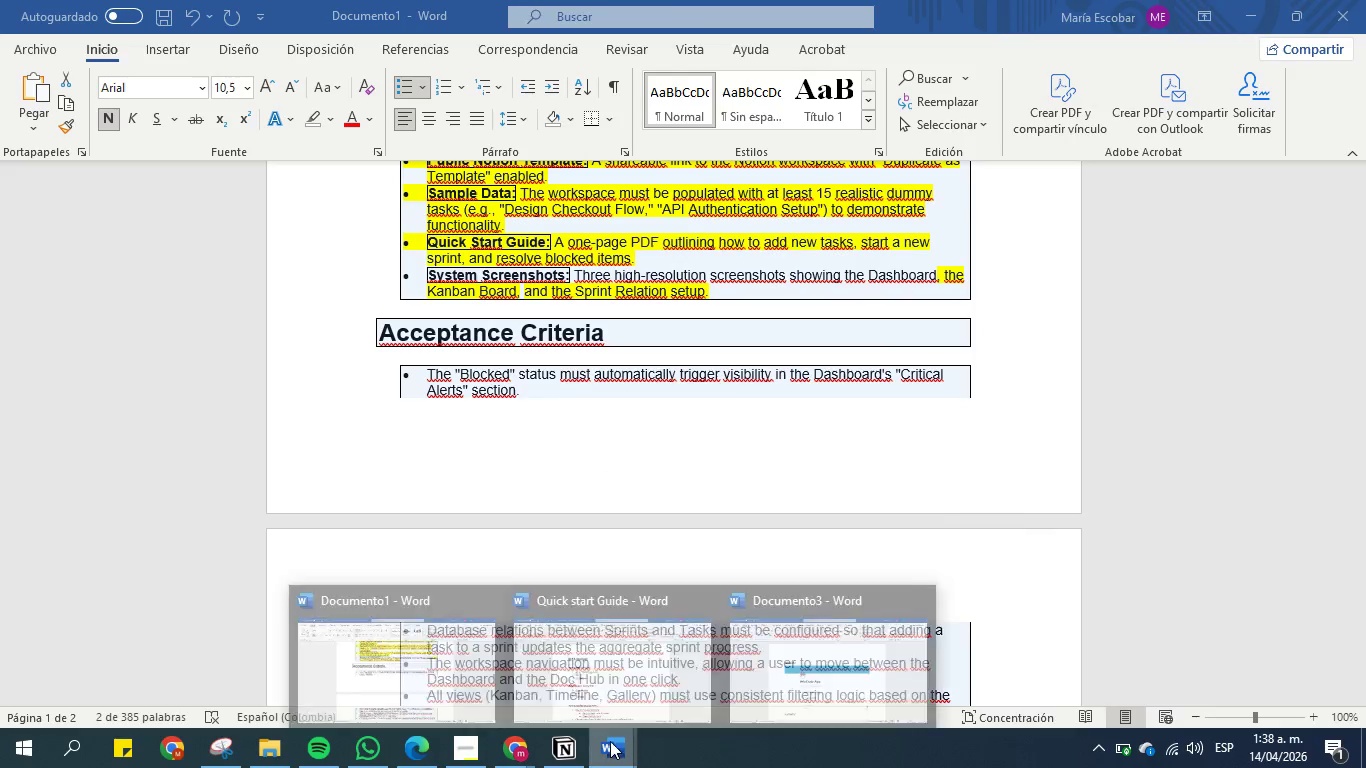 
left_click([592, 666])
 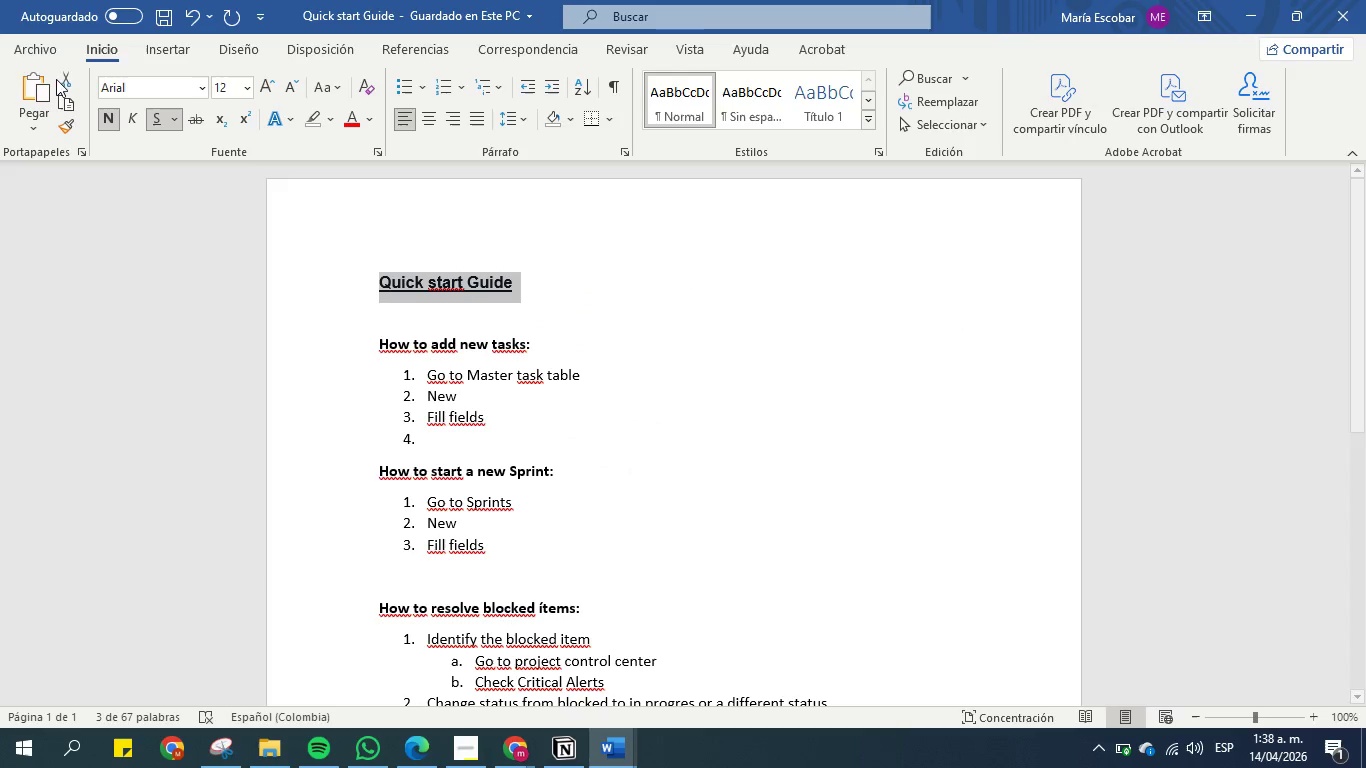 
left_click([25, 45])
 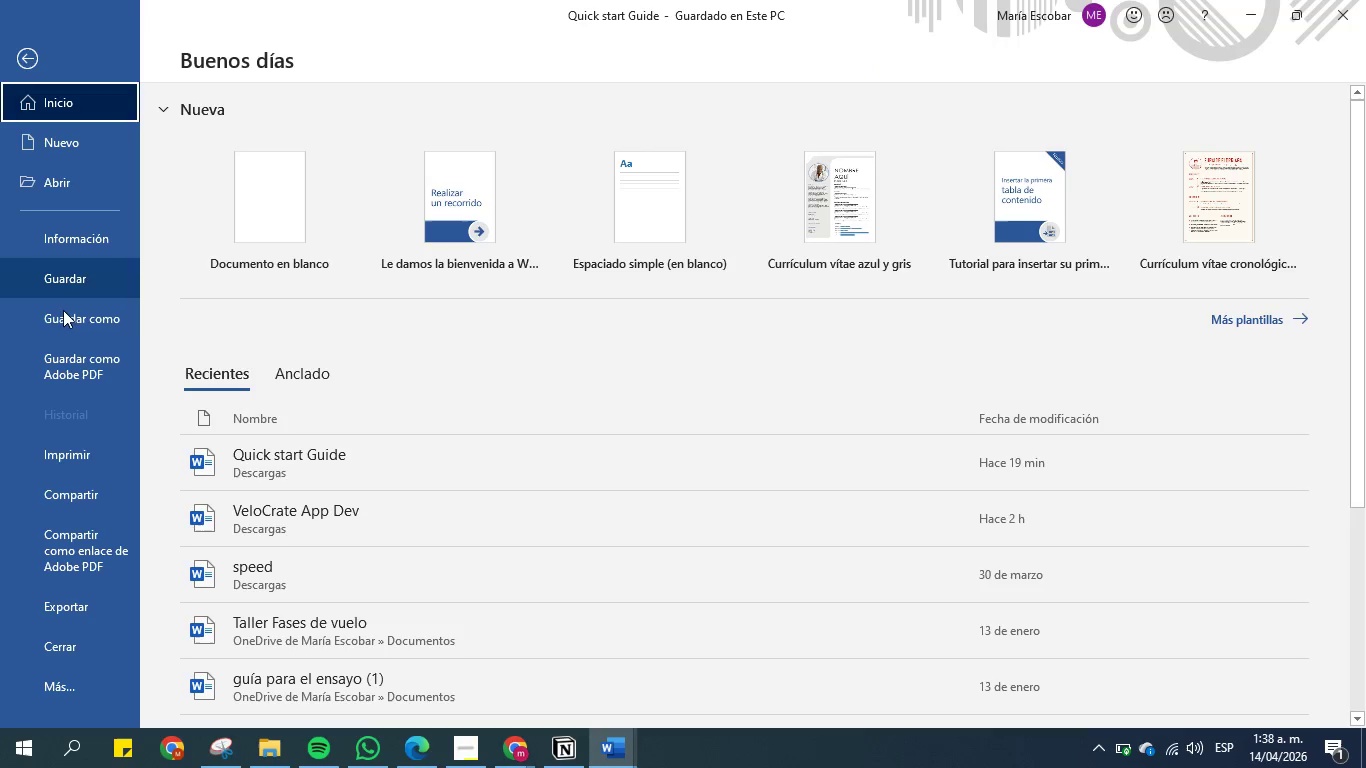 
left_click([66, 328])
 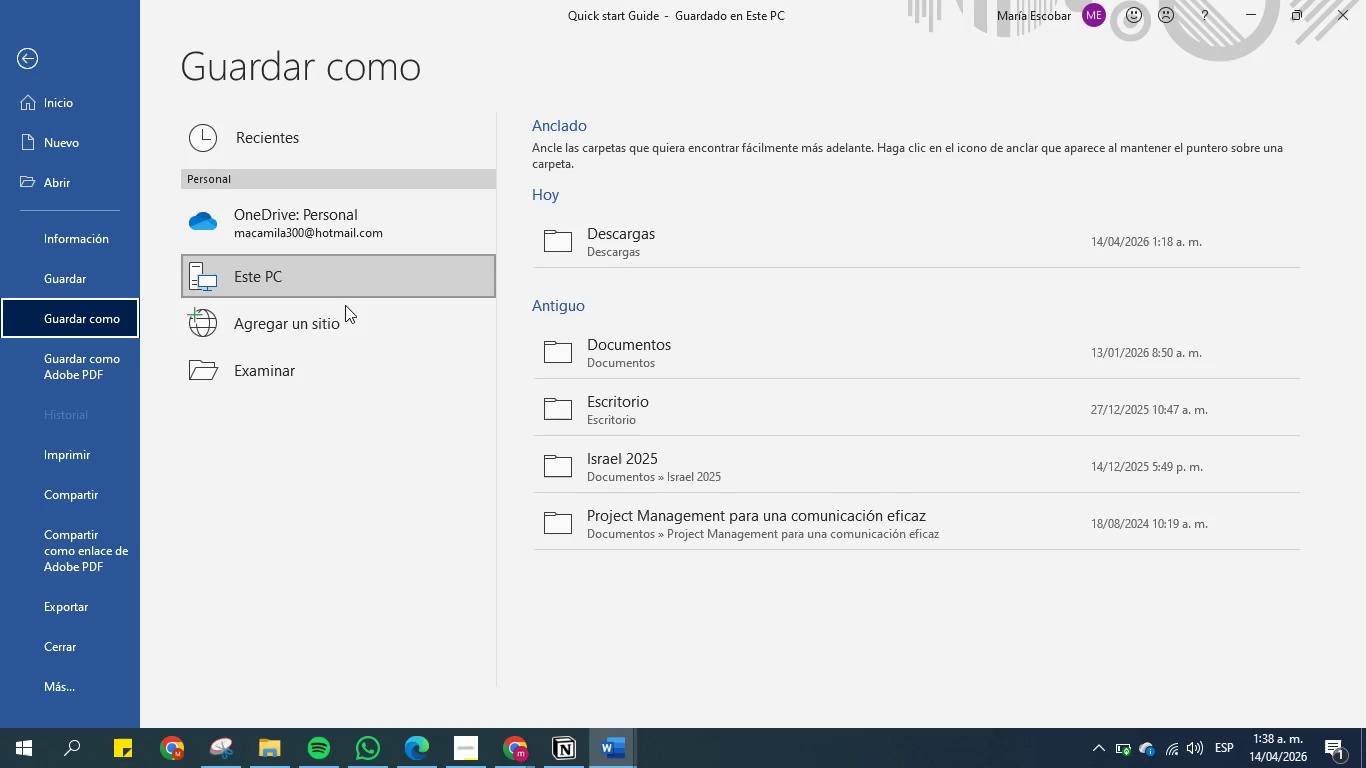 
left_click([298, 368])
 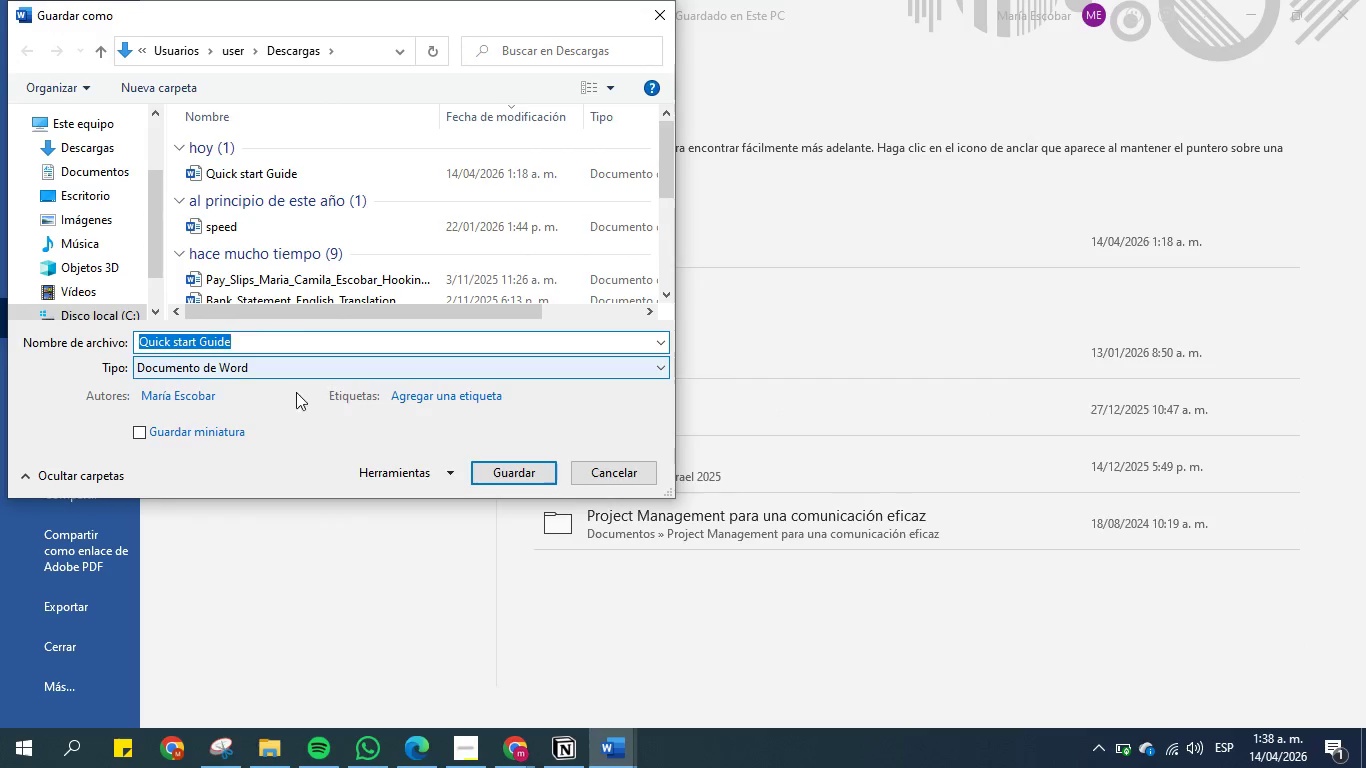 
left_click([262, 363])
 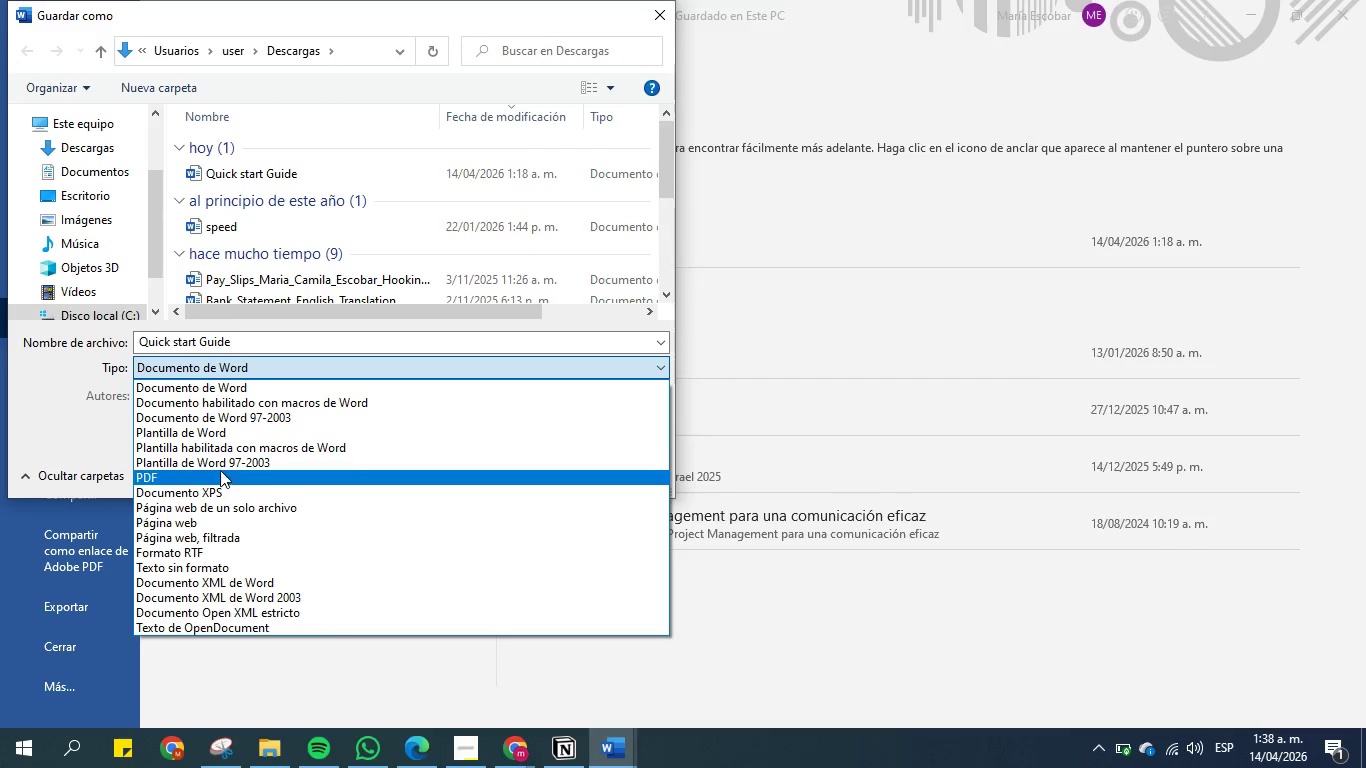 
left_click([218, 468])
 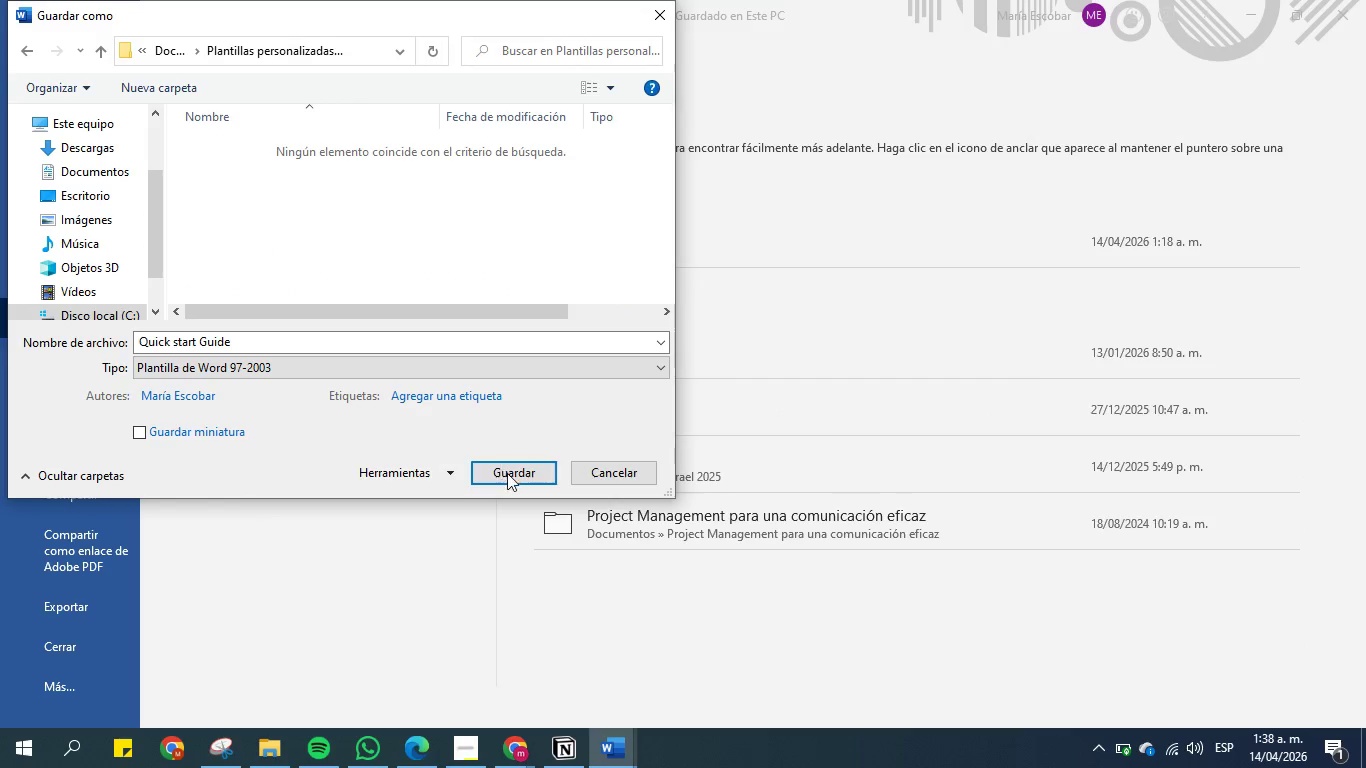 
left_click([510, 476])
 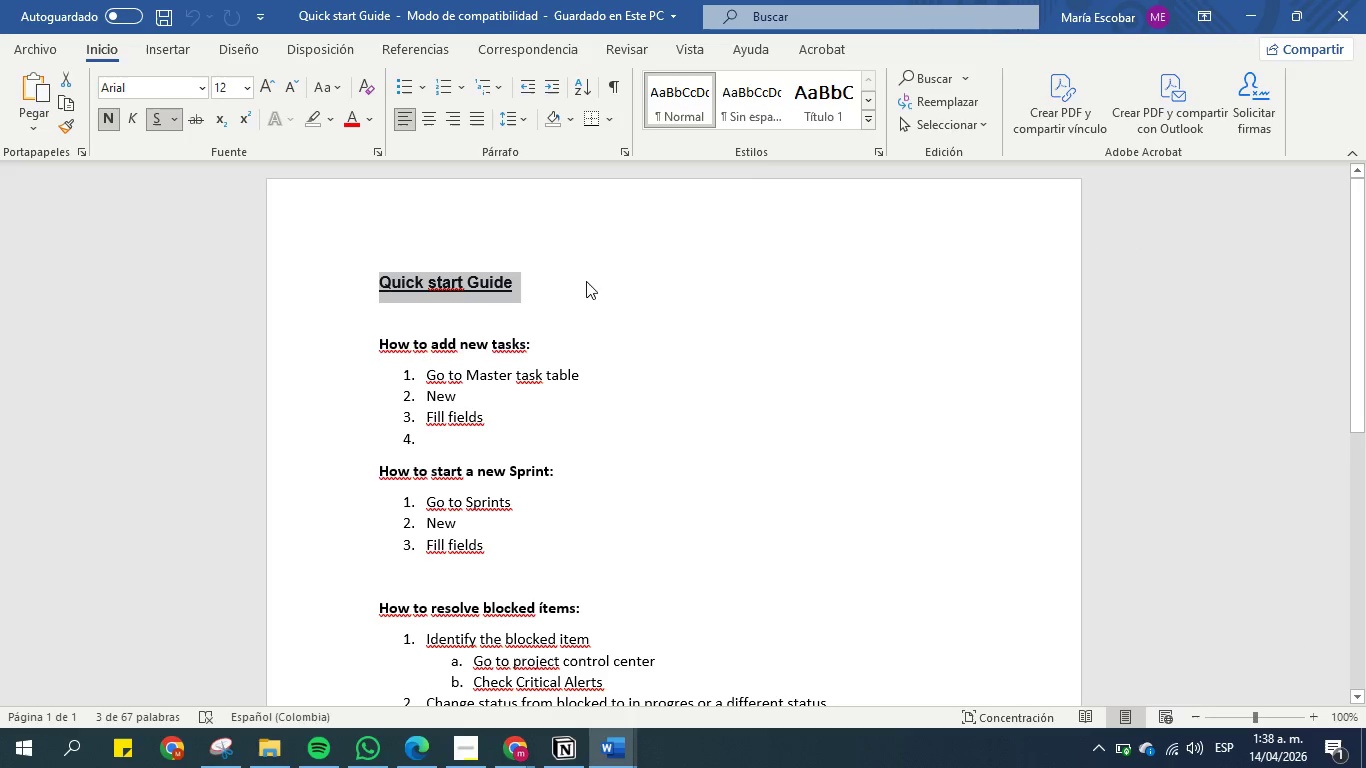 
left_click([1252, 8])